 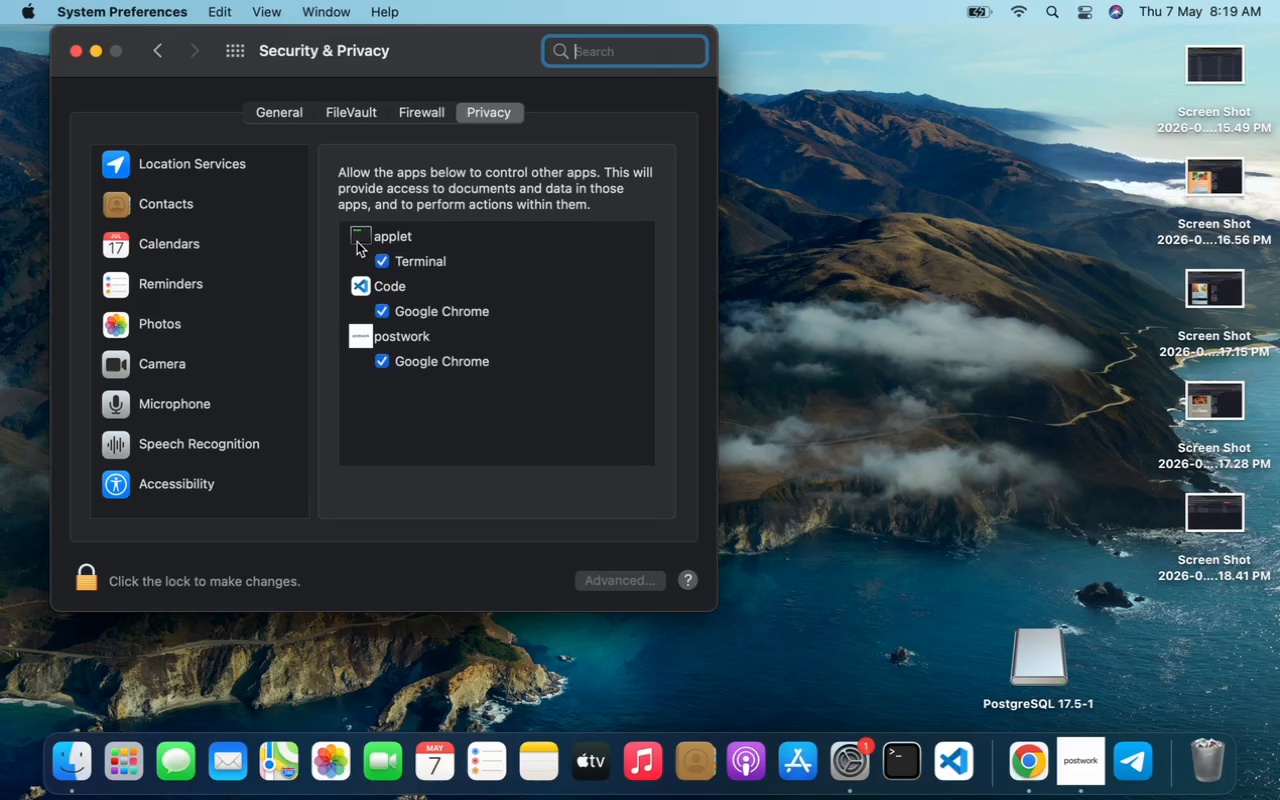 
left_click([159, 577])
 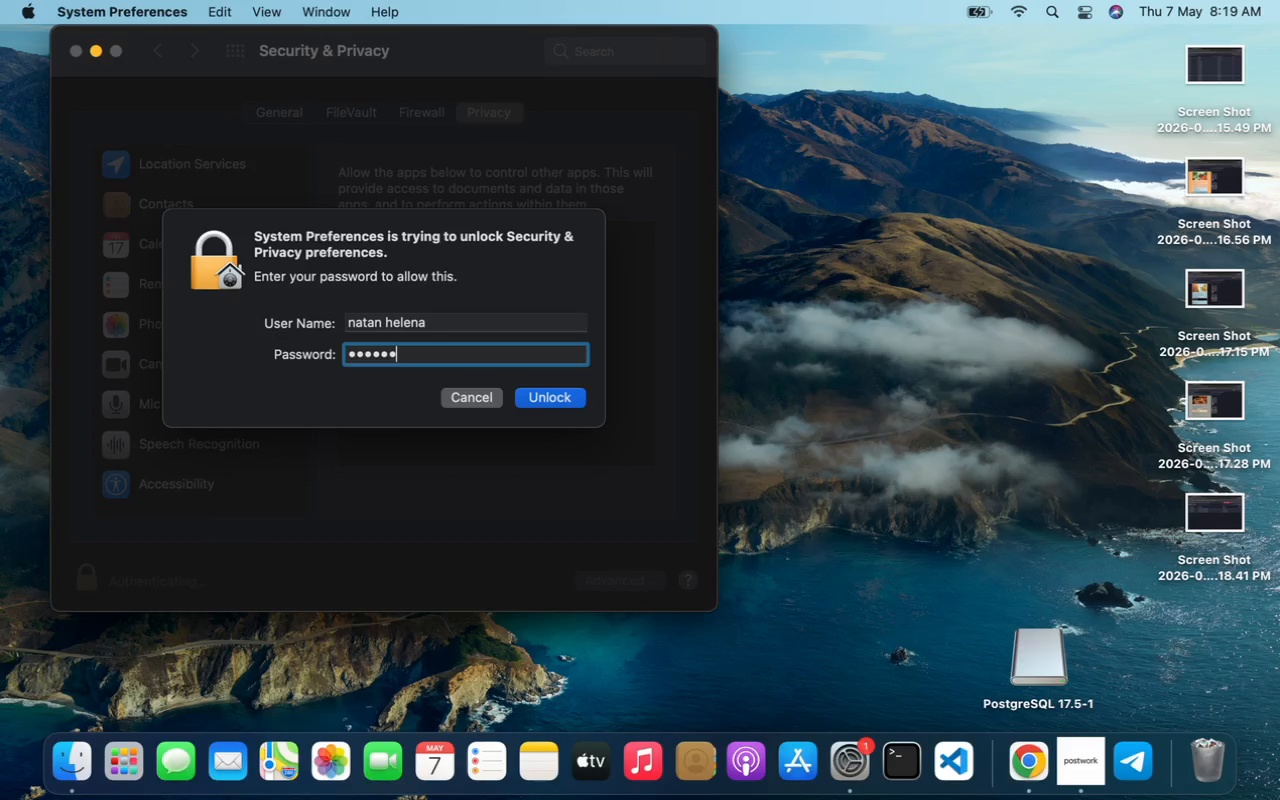 
wait(7.43)
 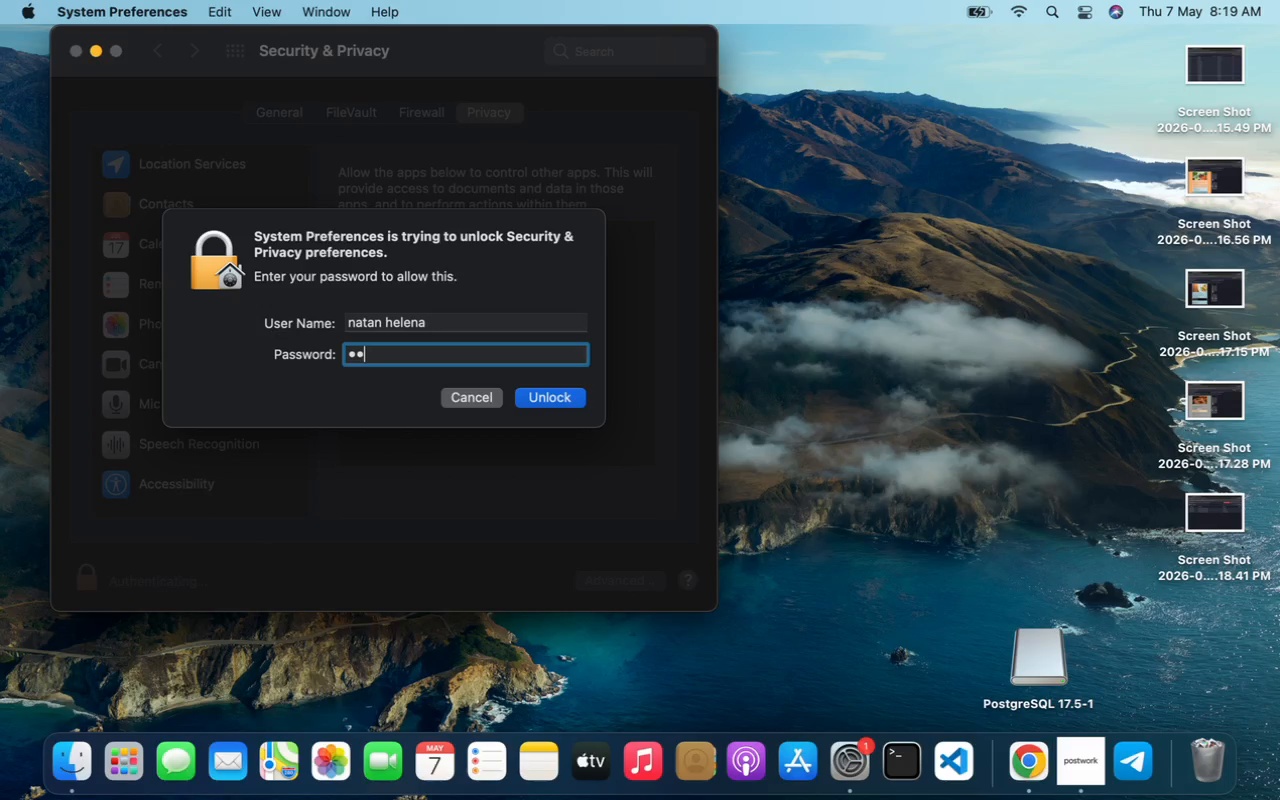 
left_click([549, 402])
 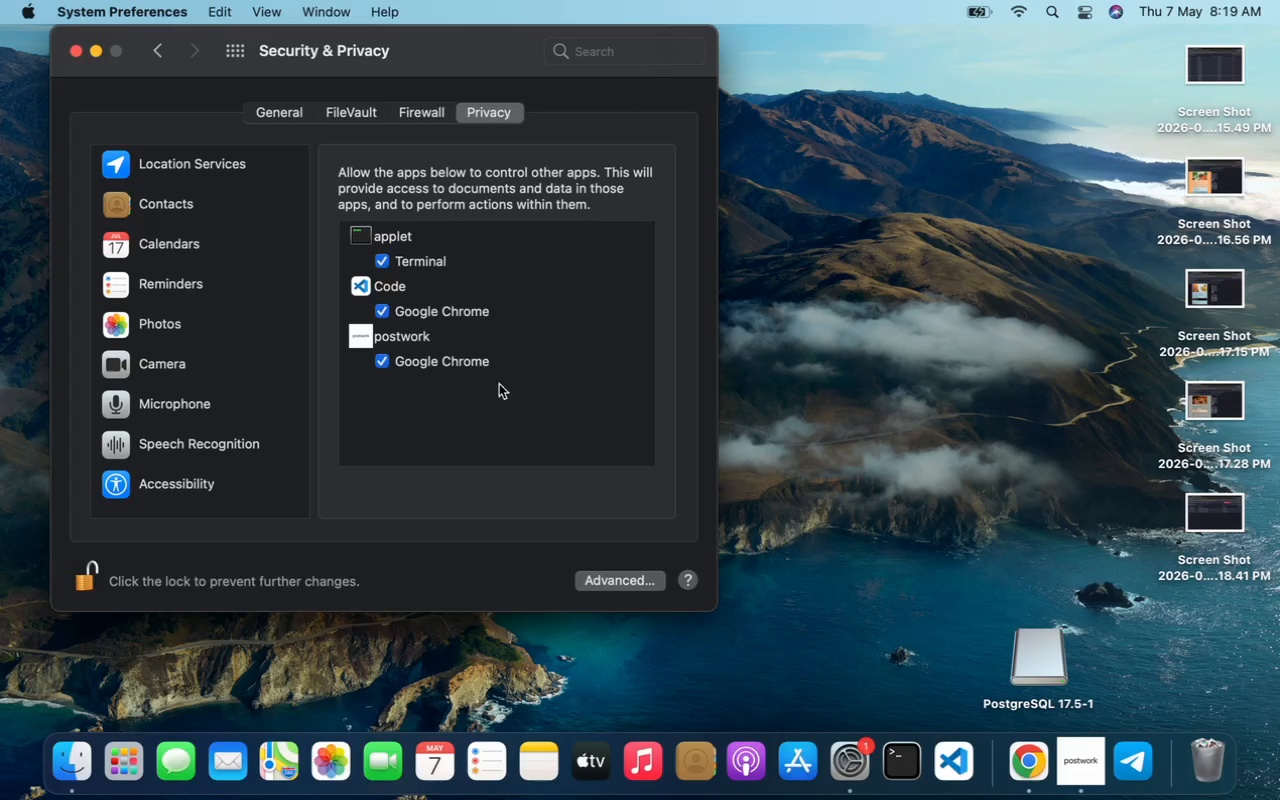 
wait(5.14)
 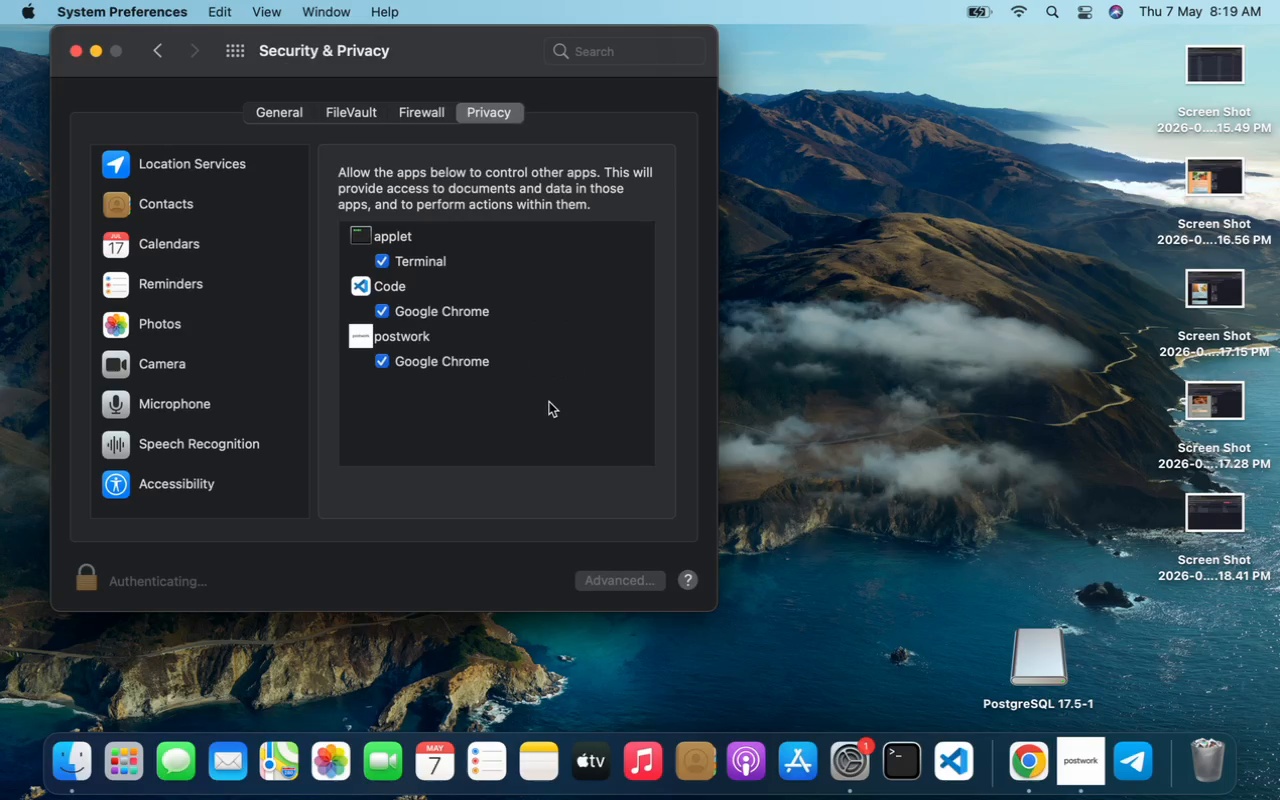 
left_click([605, 560])
 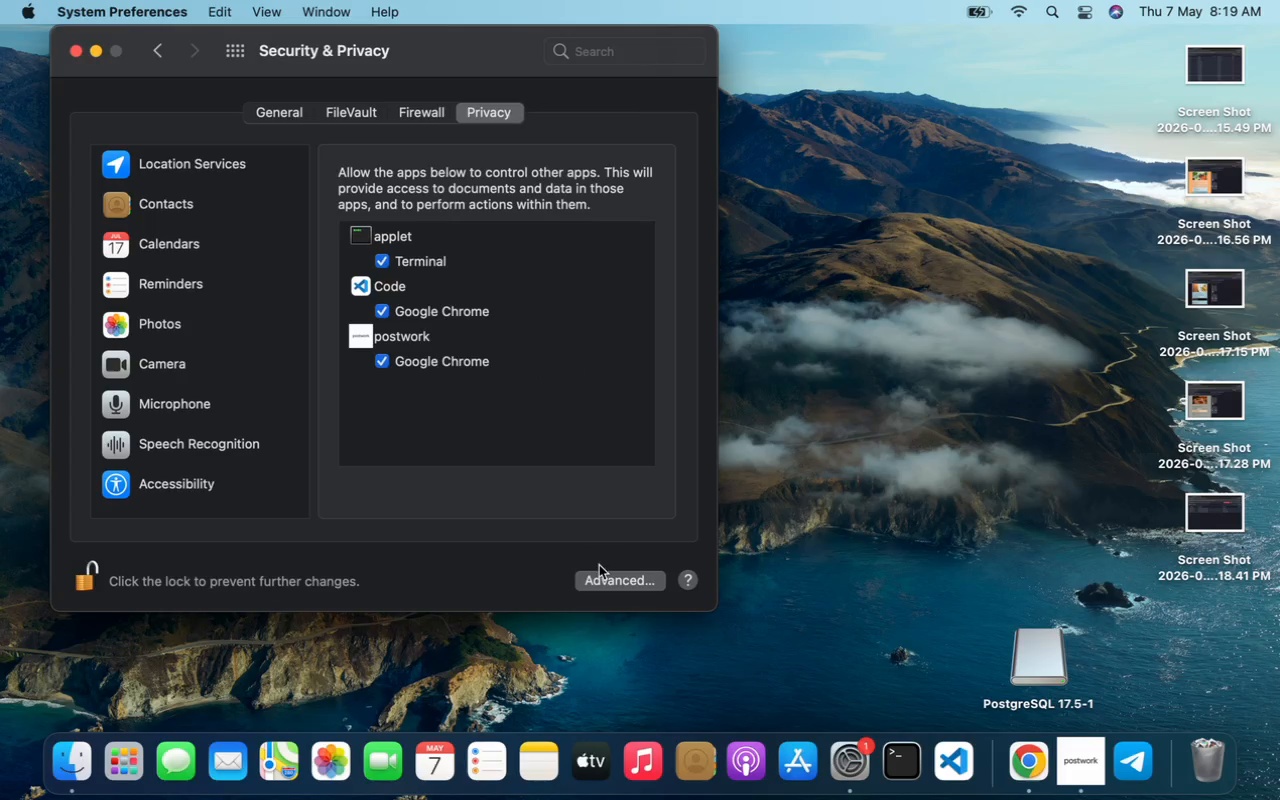 
left_click([598, 572])
 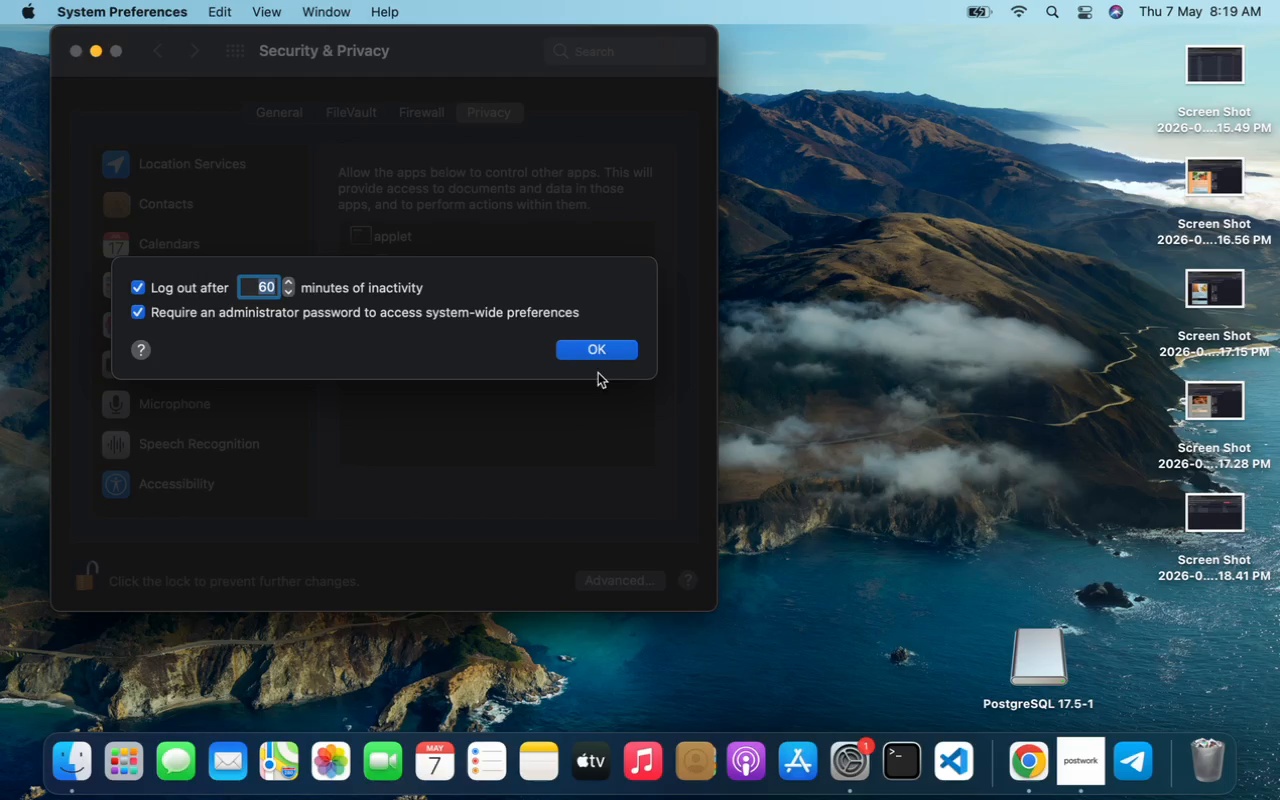 
left_click([608, 355])
 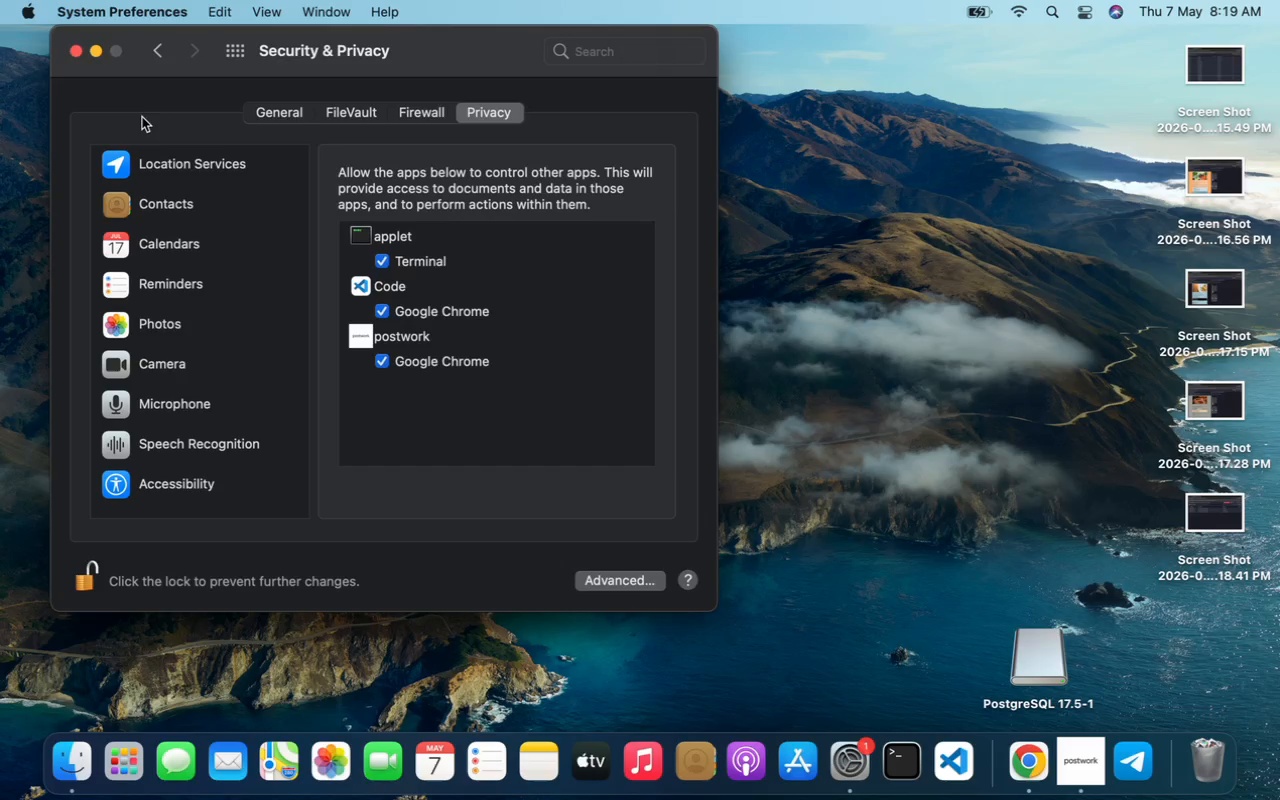 
wait(5.68)
 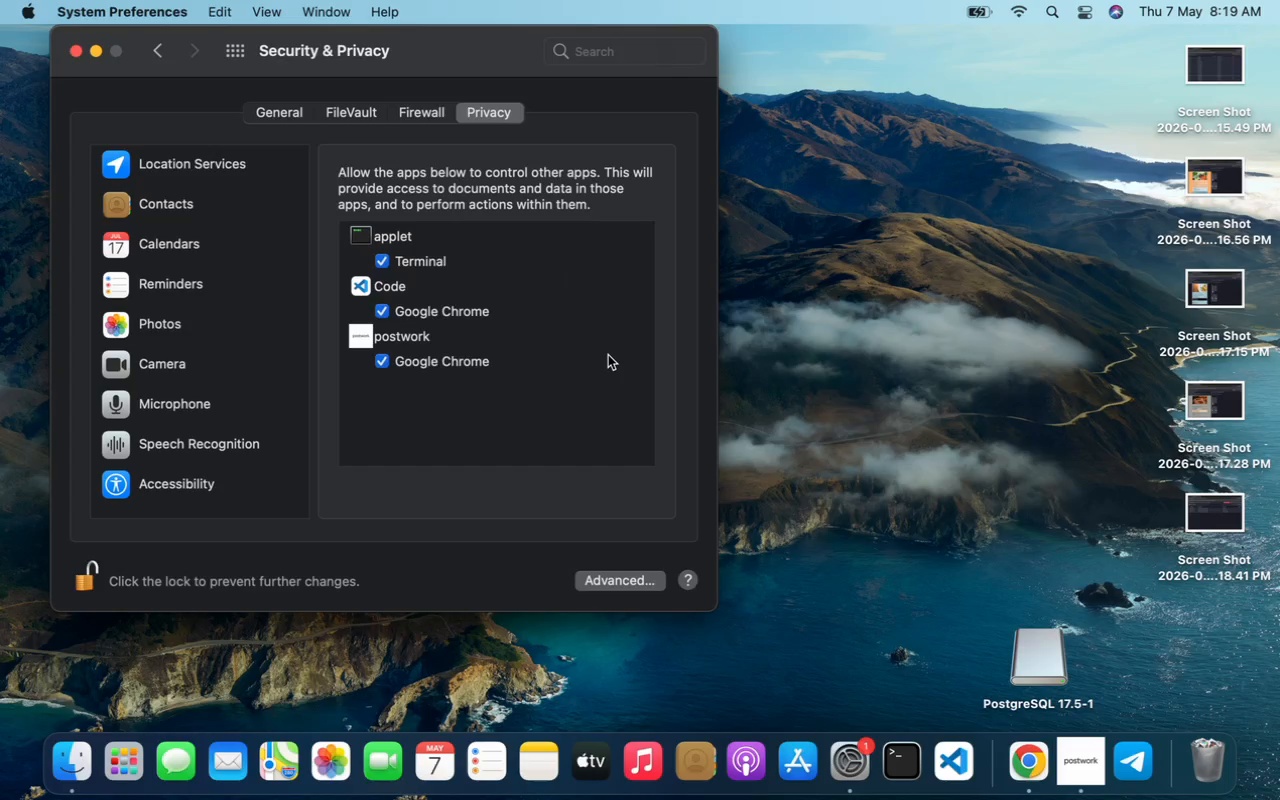 
left_click([73, 49])
 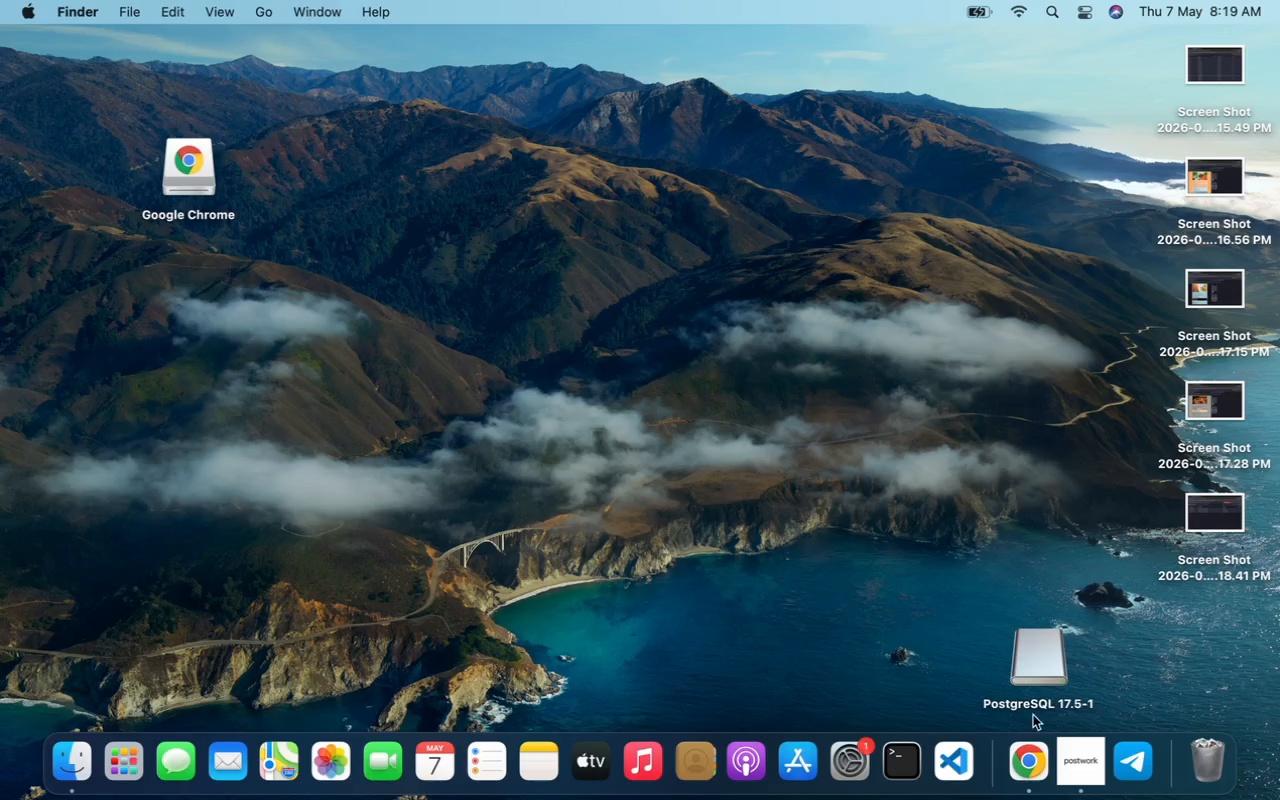 
left_click([1078, 756])